 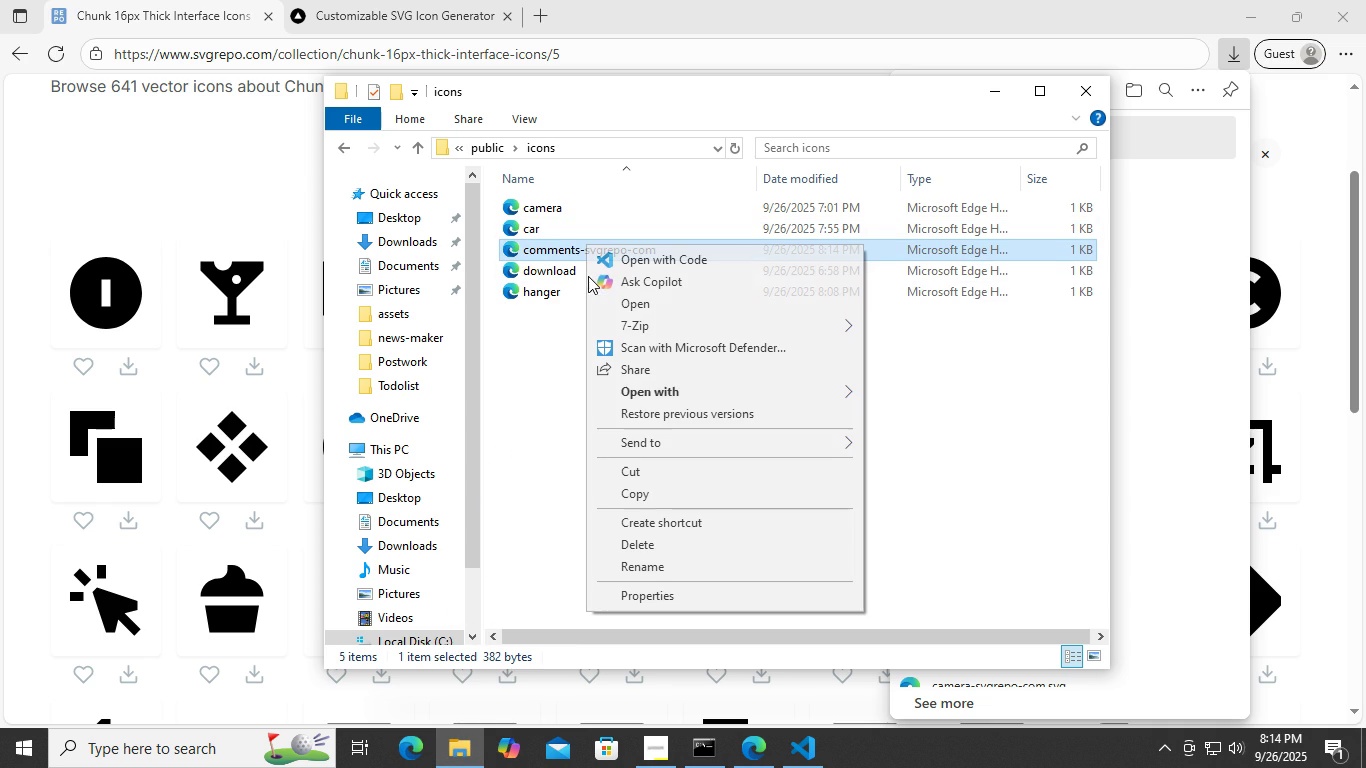 
type(comment)
 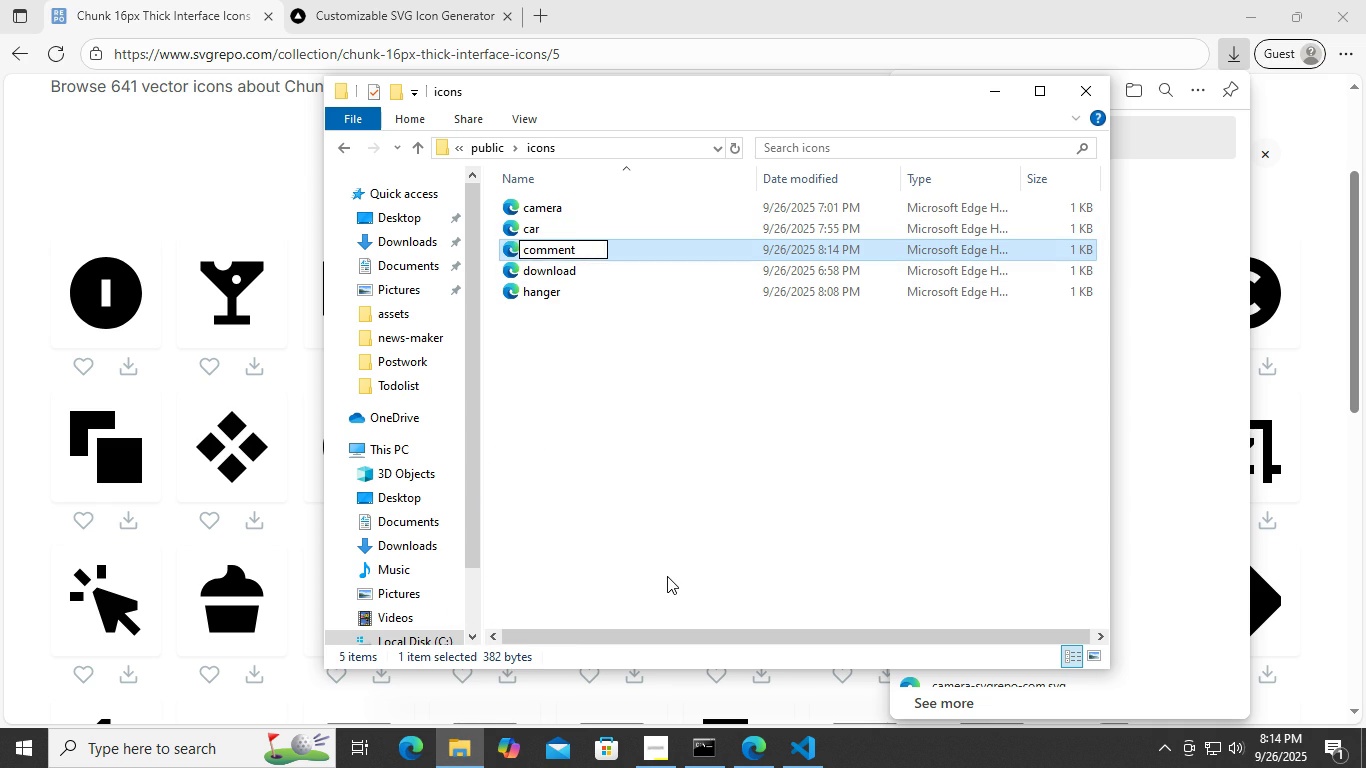 
left_click([667, 576])
 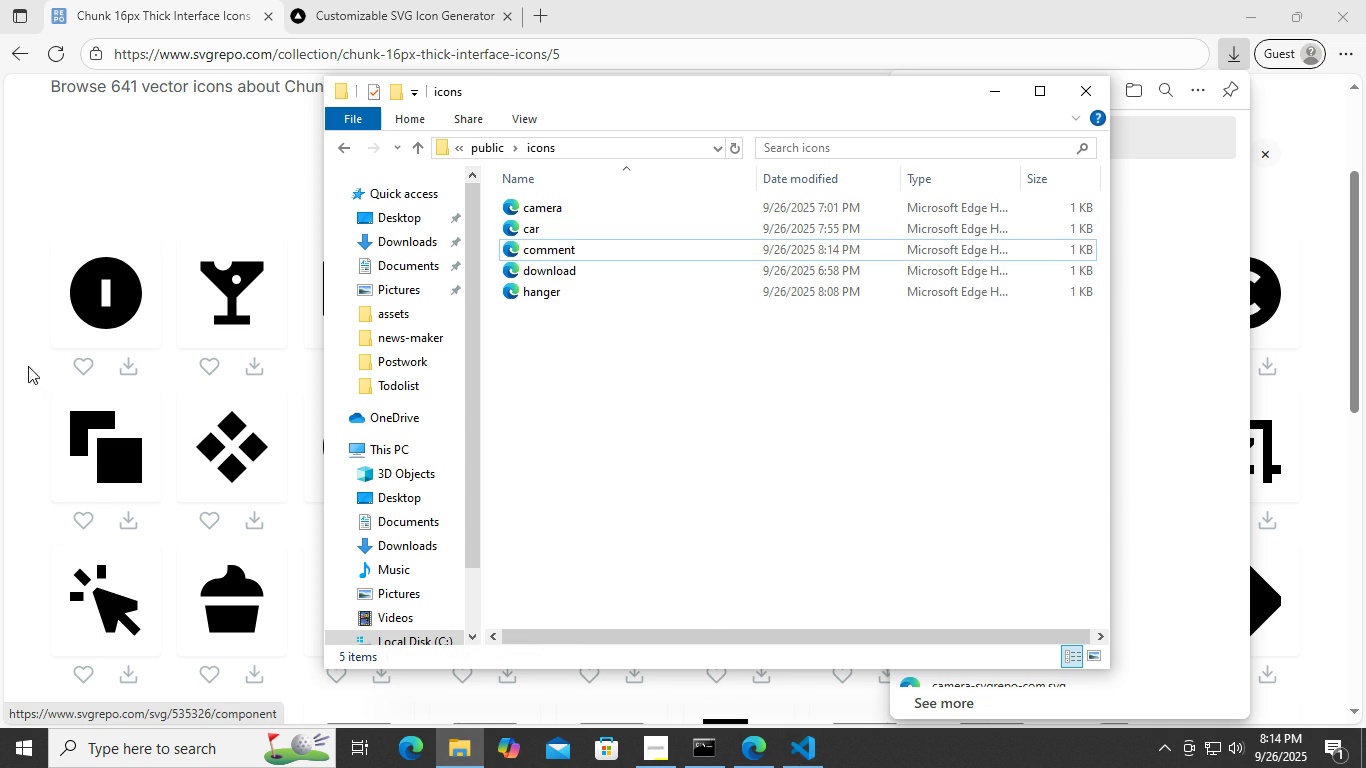 
left_click([0, 341])
 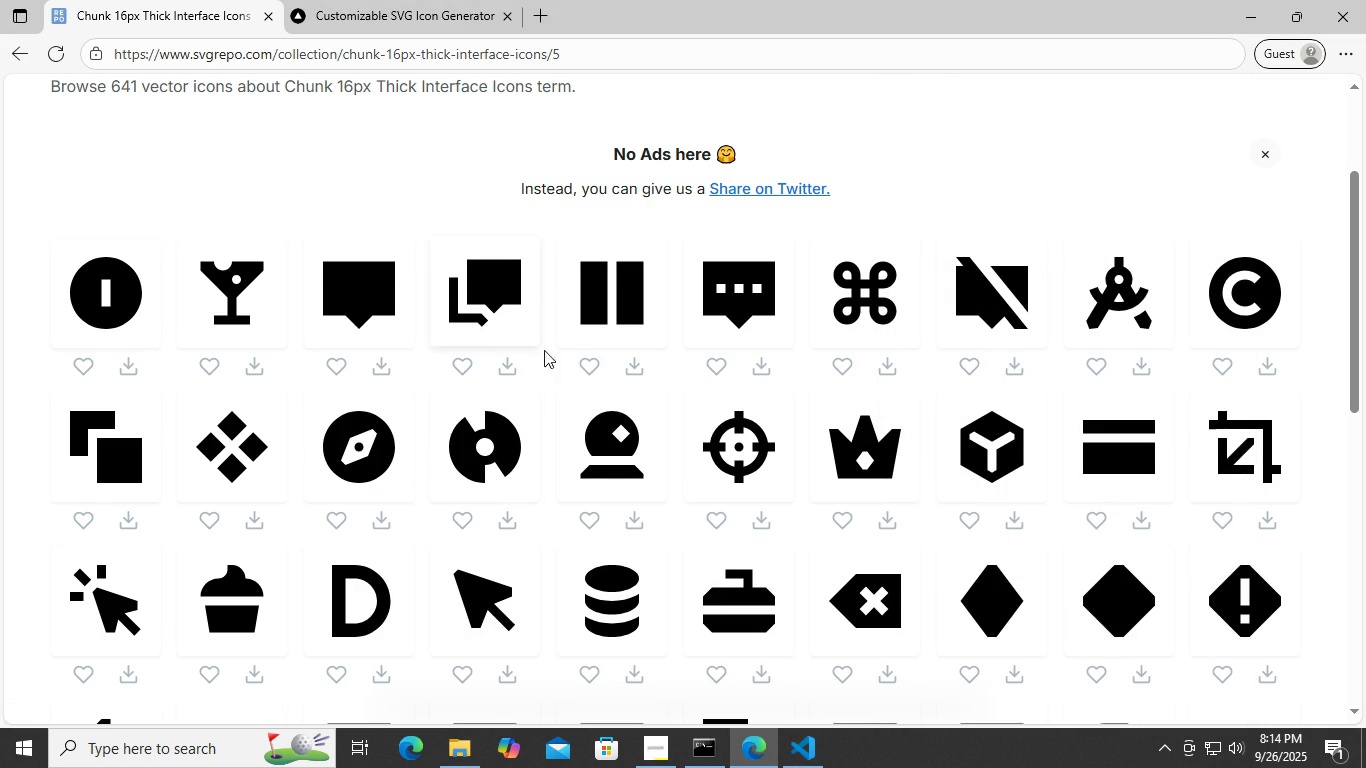 
scroll: coordinate [814, 461], scroll_direction: down, amount: 5.0
 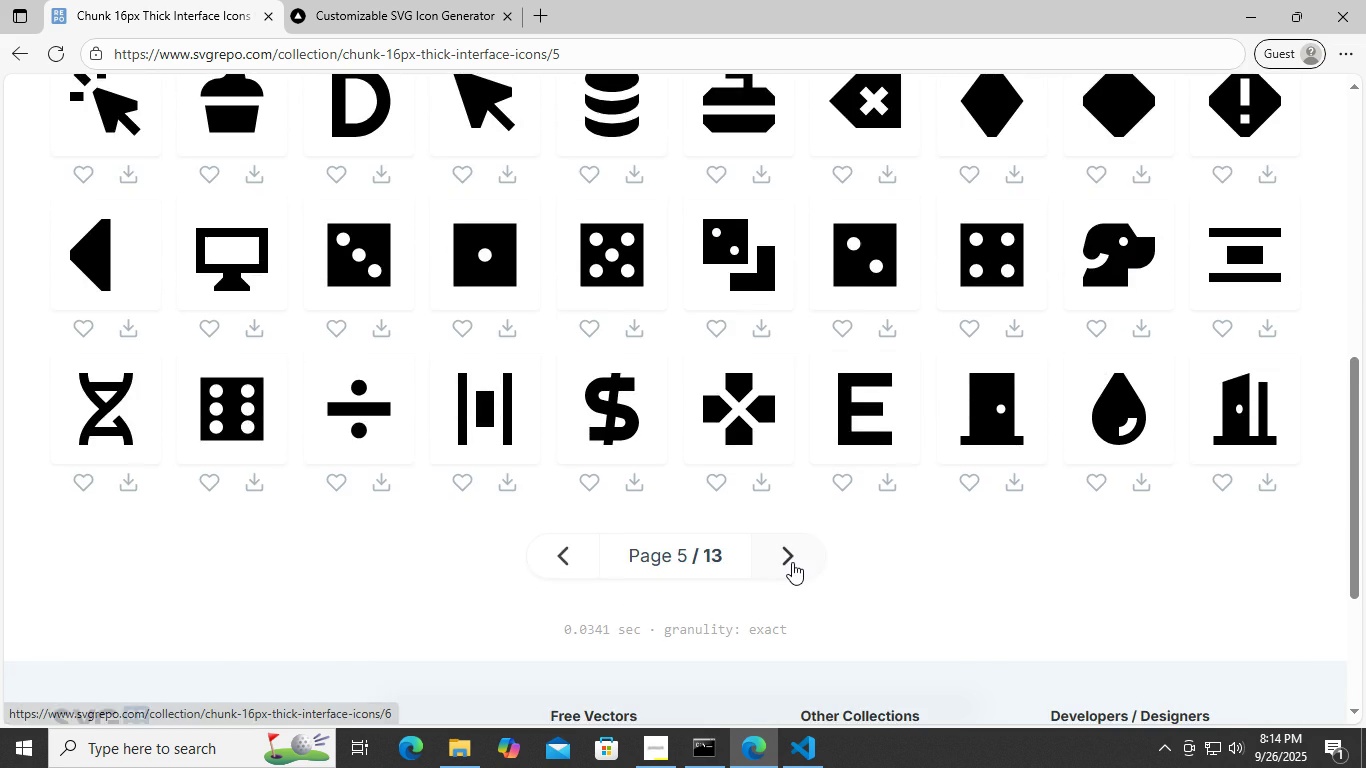 
left_click([792, 562])
 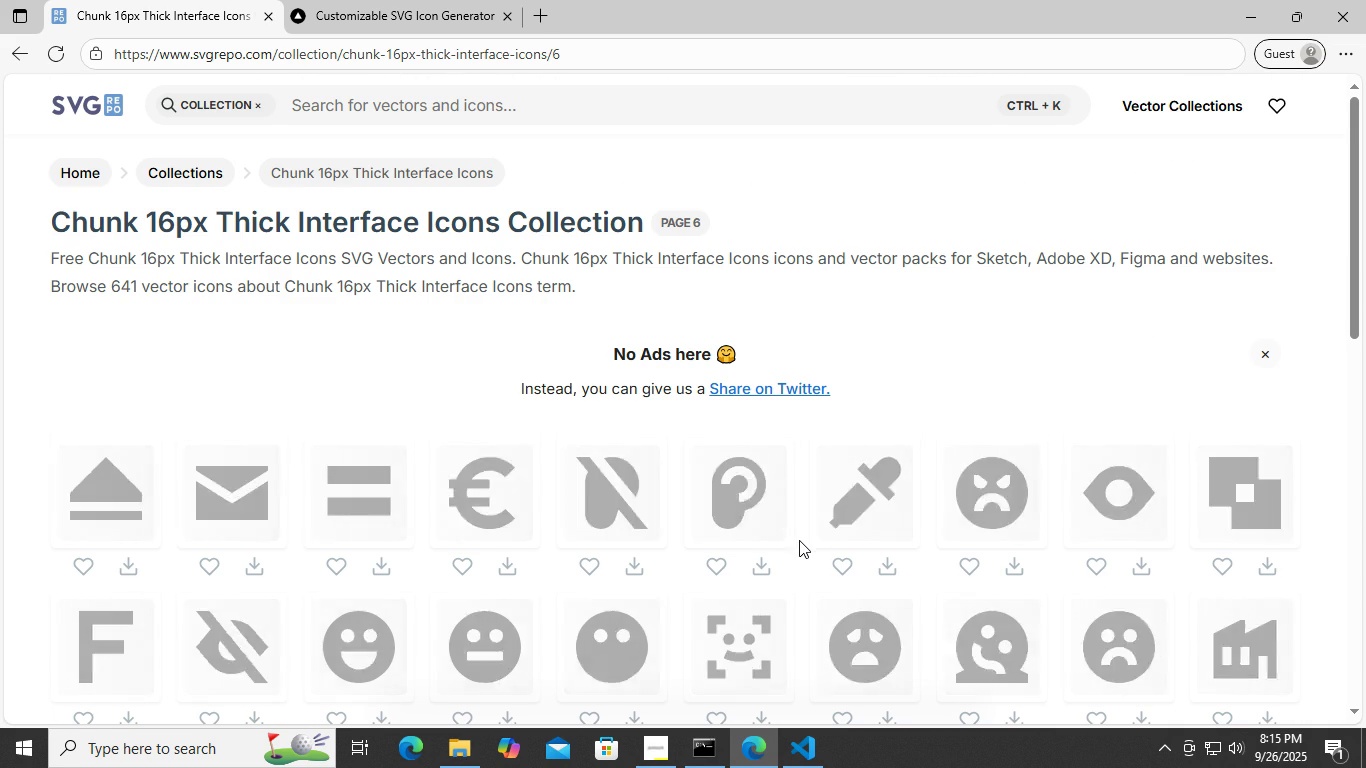 
scroll: coordinate [805, 327], scroll_direction: down, amount: 2.0
 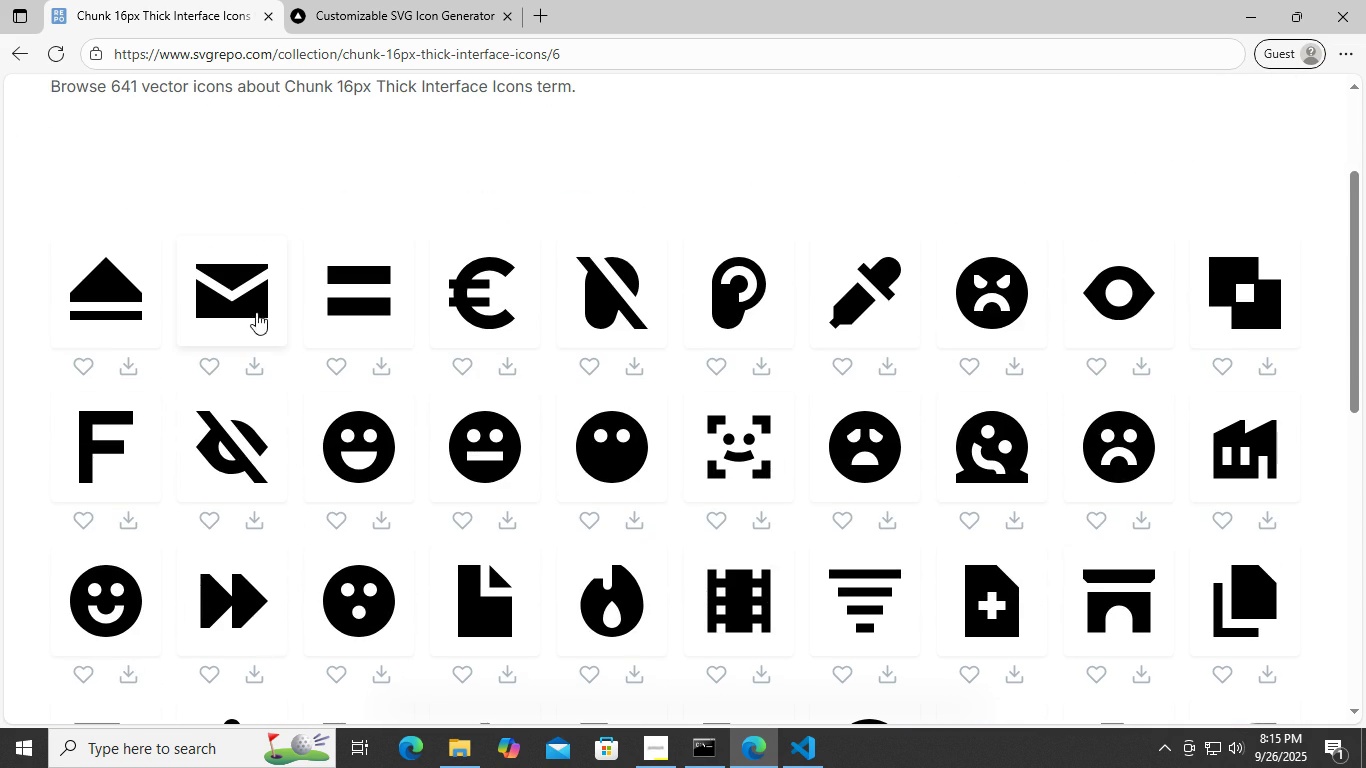 
mouse_move([264, 365])
 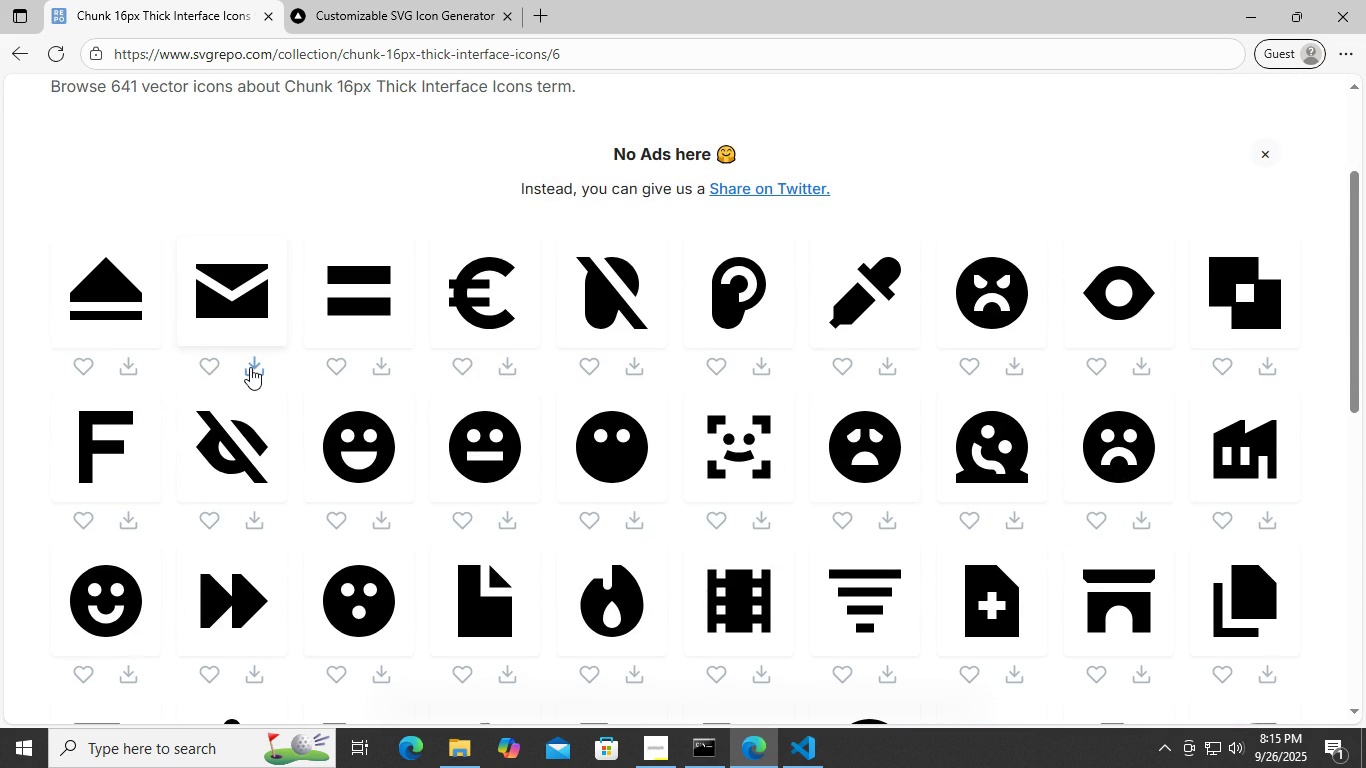 
left_click([250, 367])